 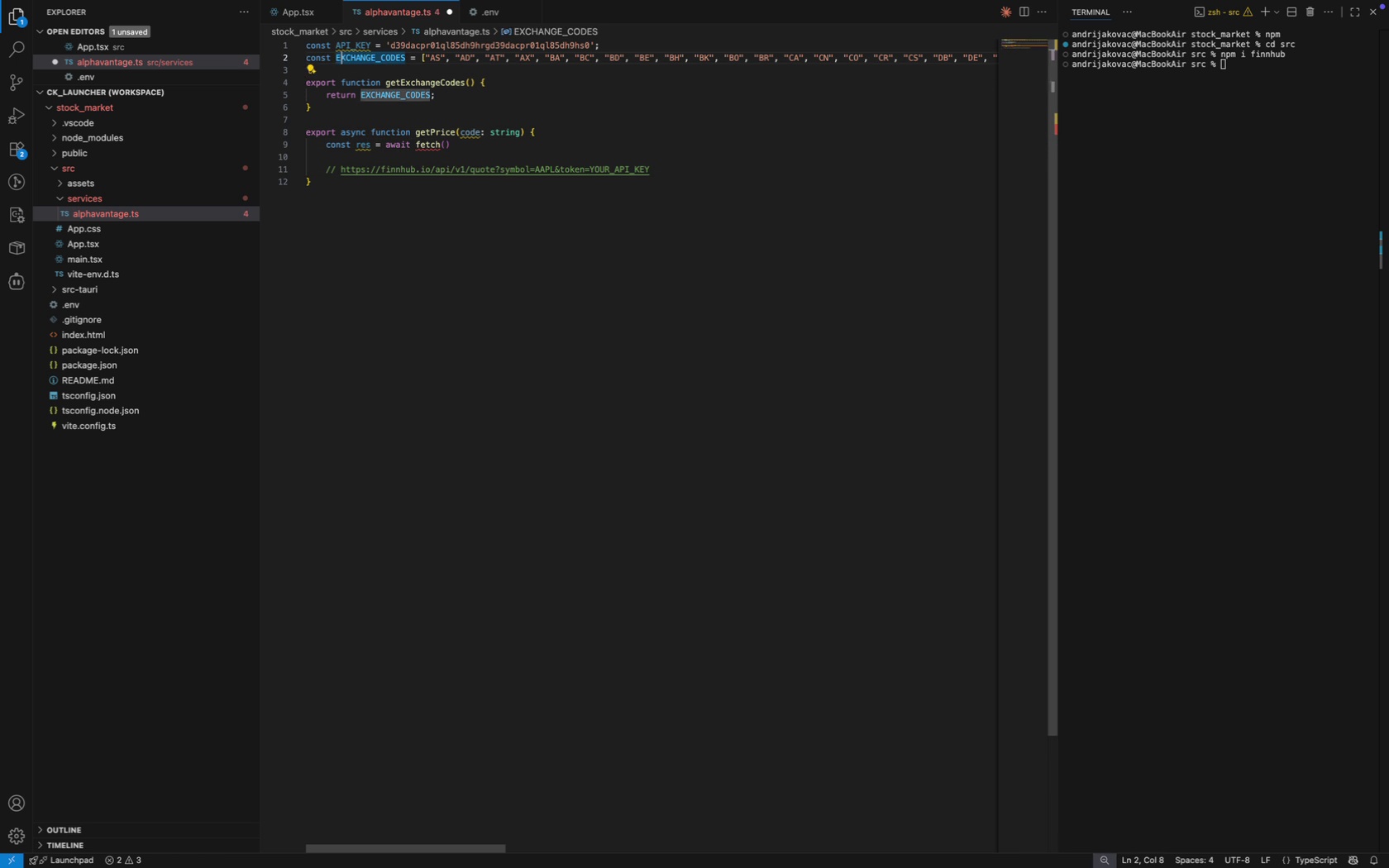 
key(ArrowDown)
 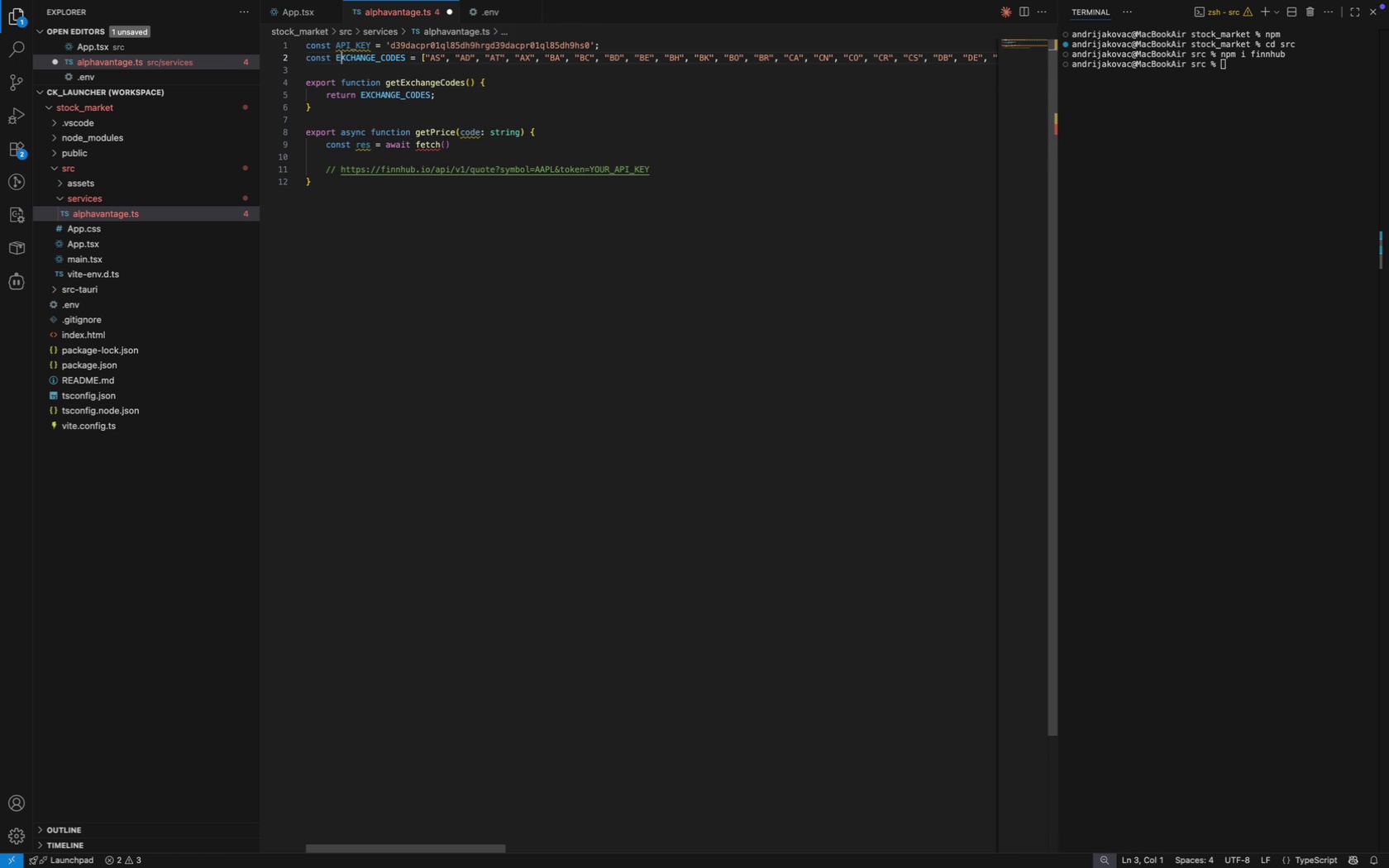 
key(ArrowUp)
 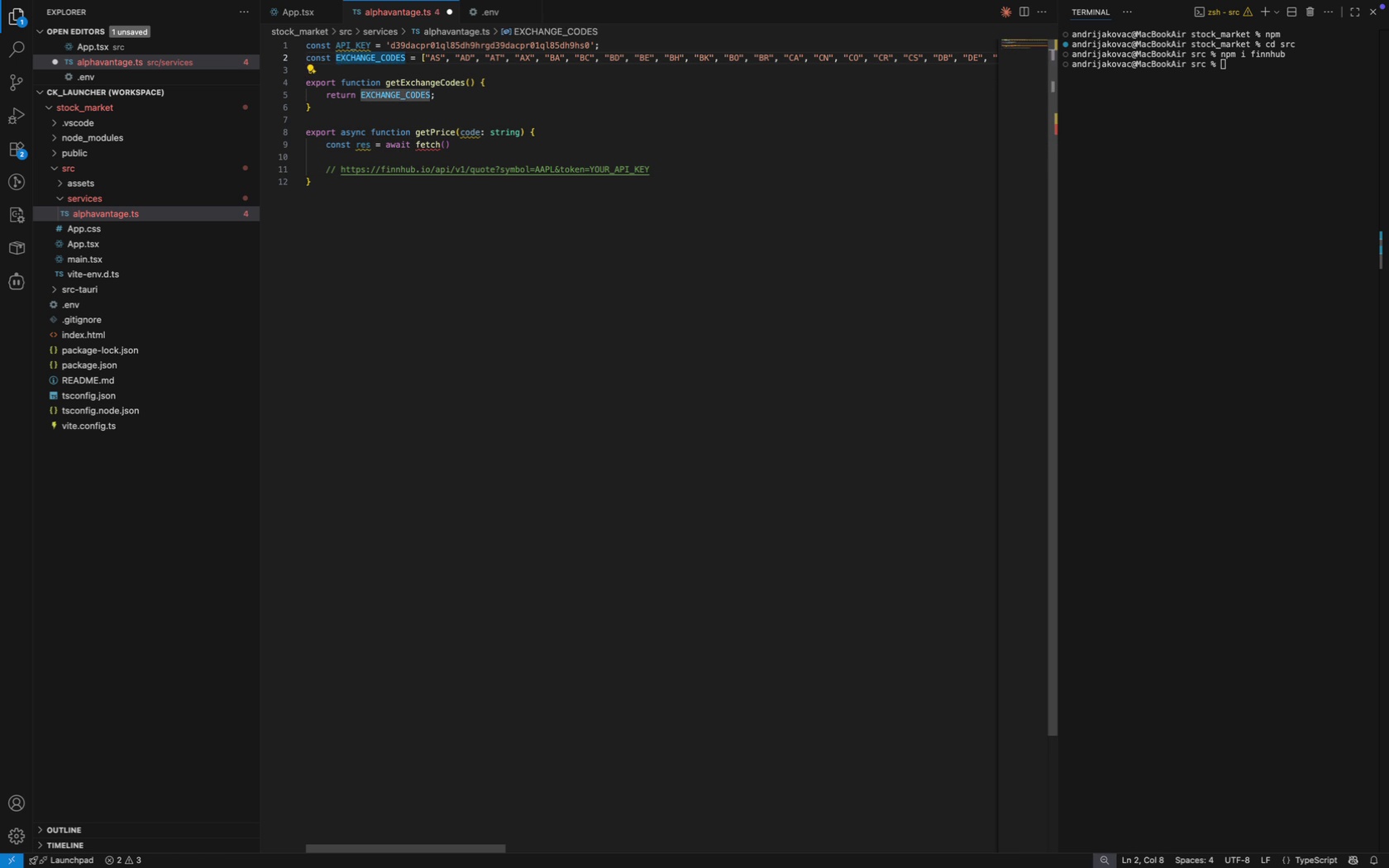 
key(ArrowDown)
 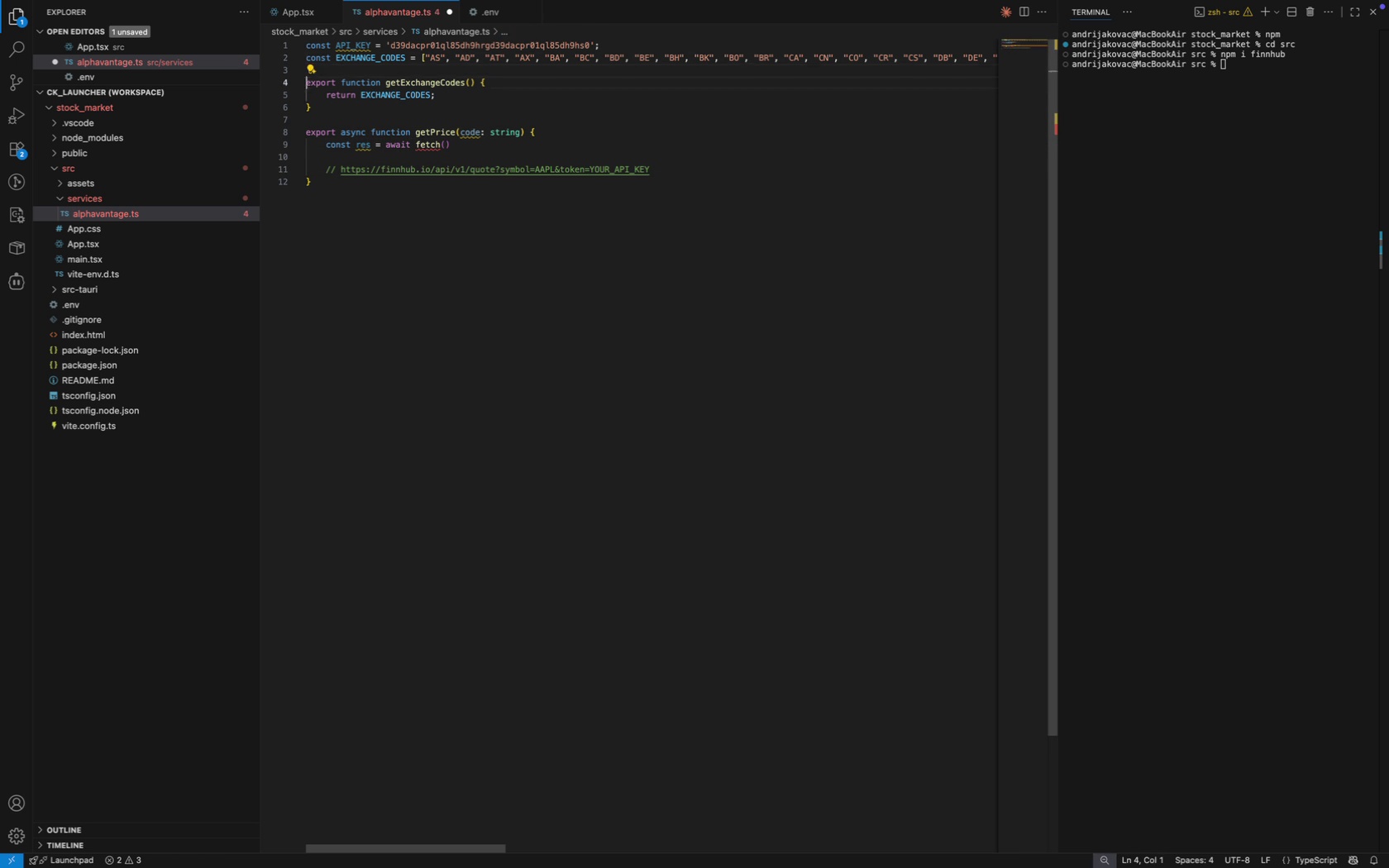 
key(ArrowRight)
 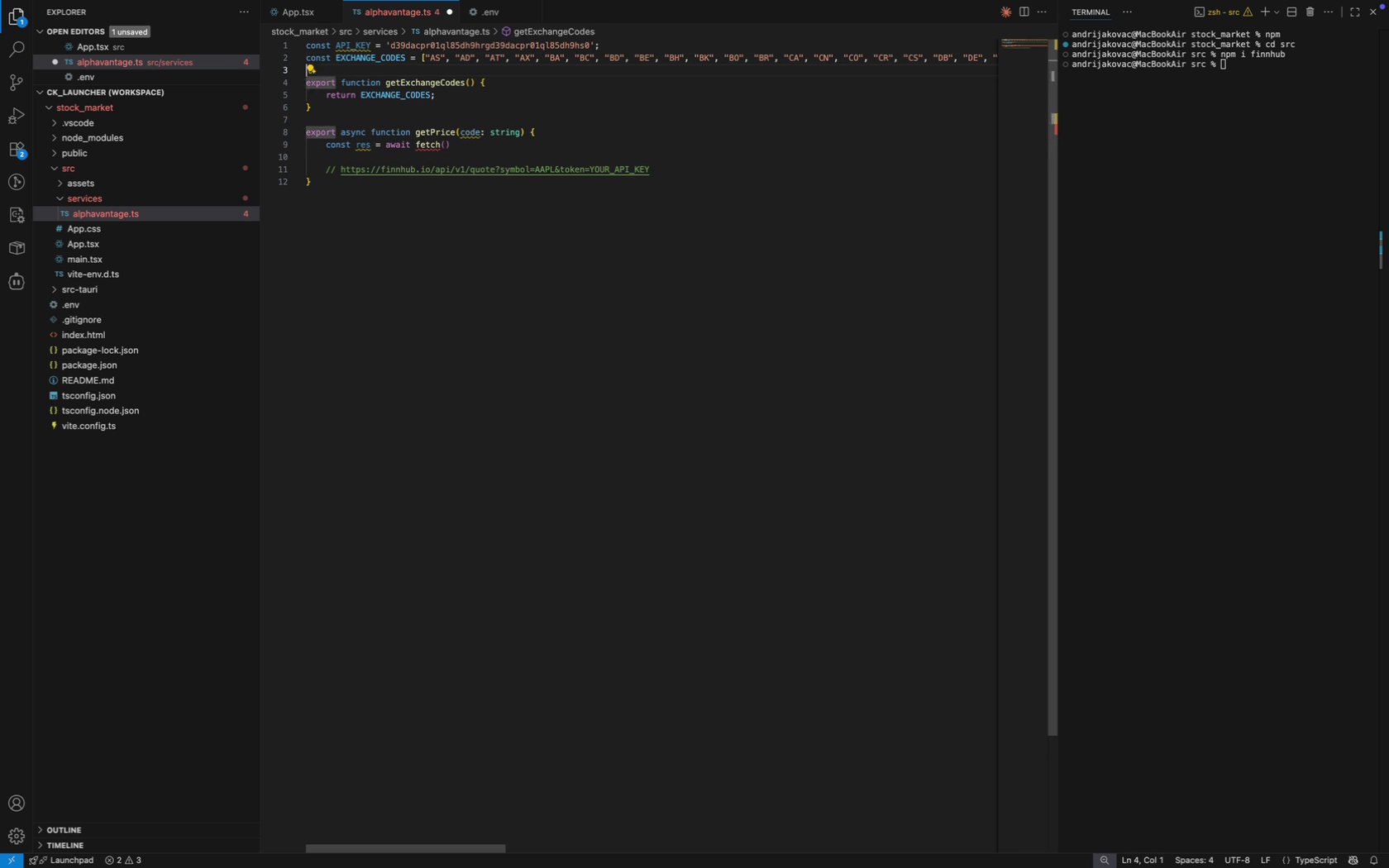 
key(ArrowUp)
 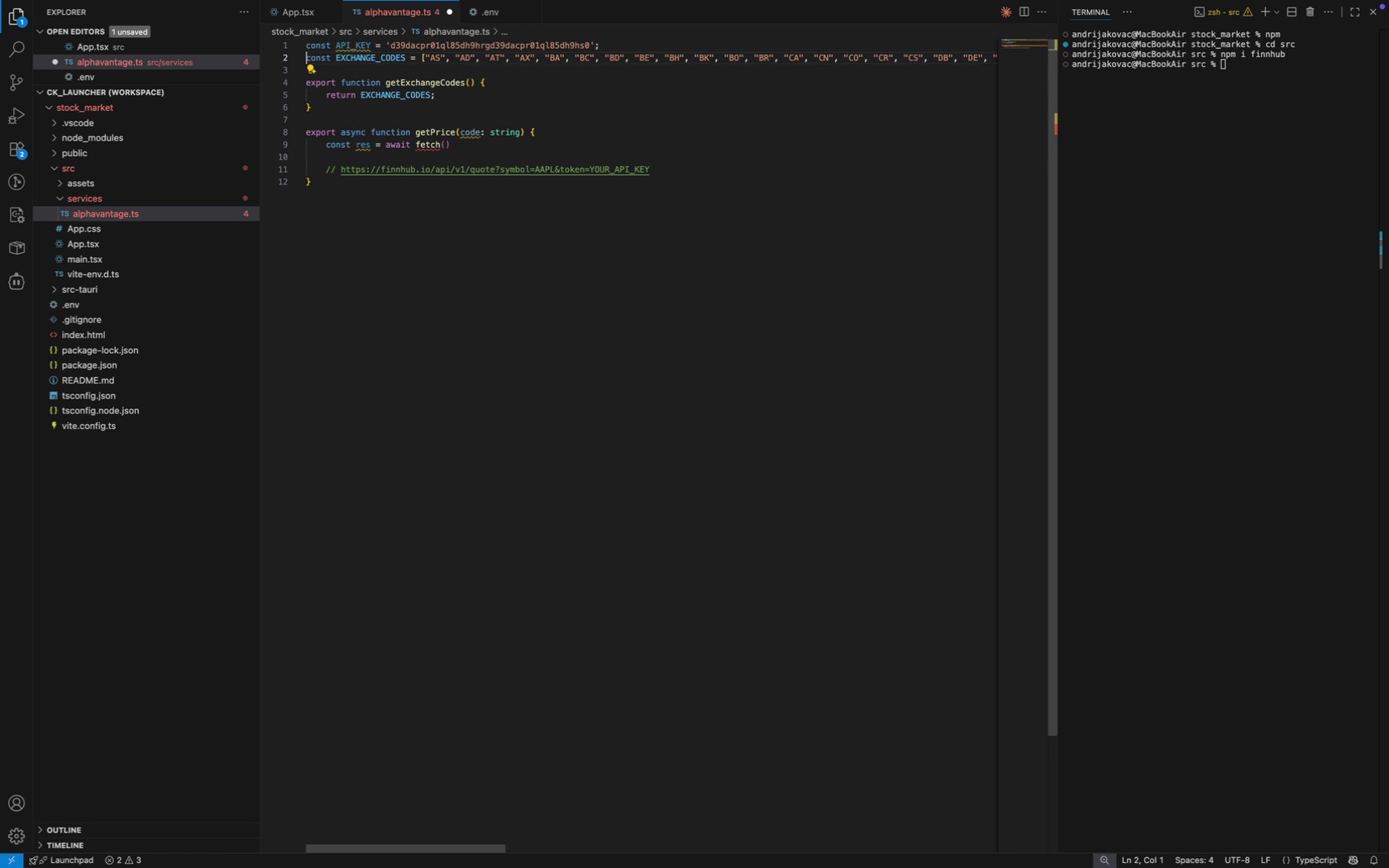 
key(ArrowUp)
 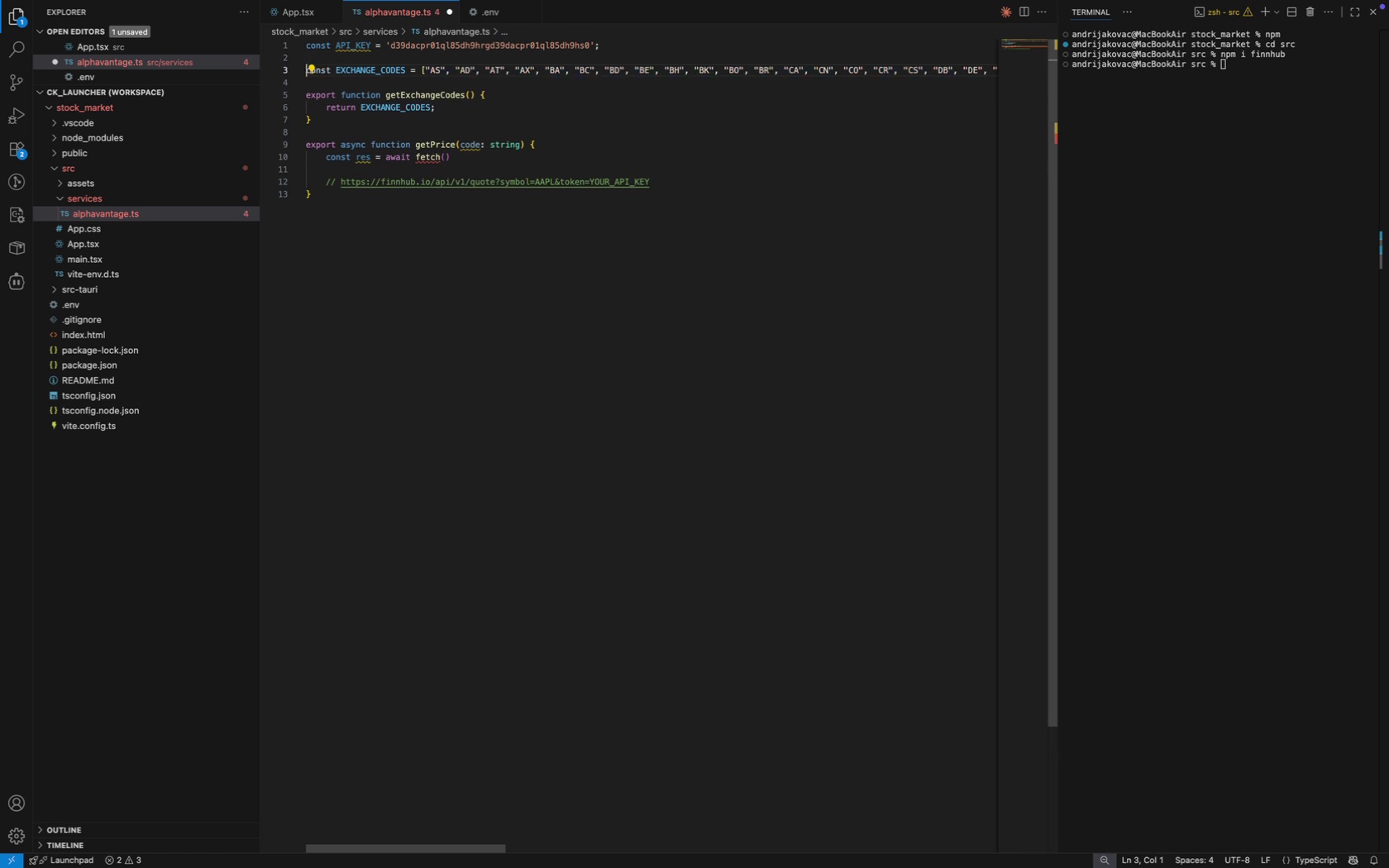 
key(Enter)
 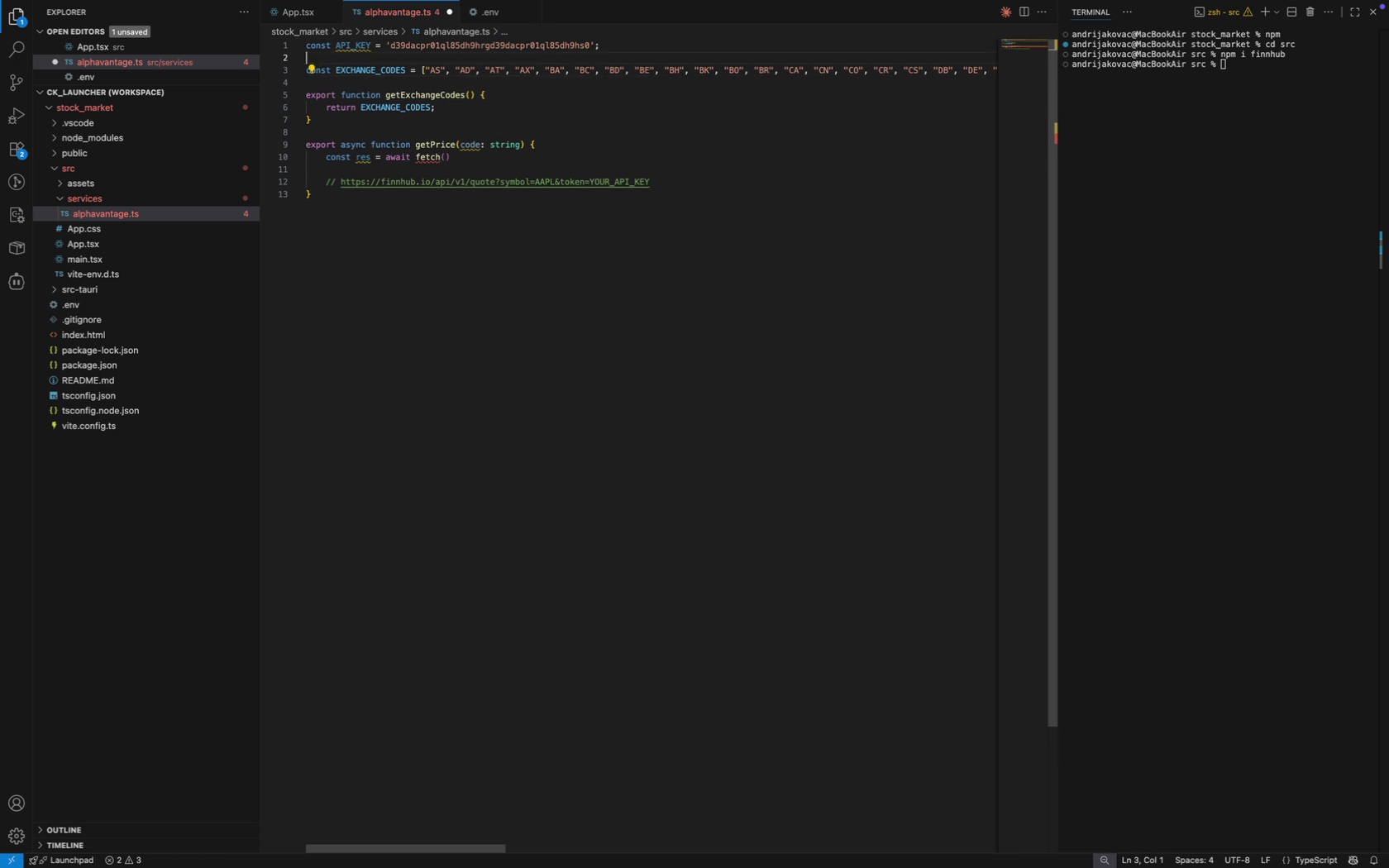 
key(ArrowUp)
 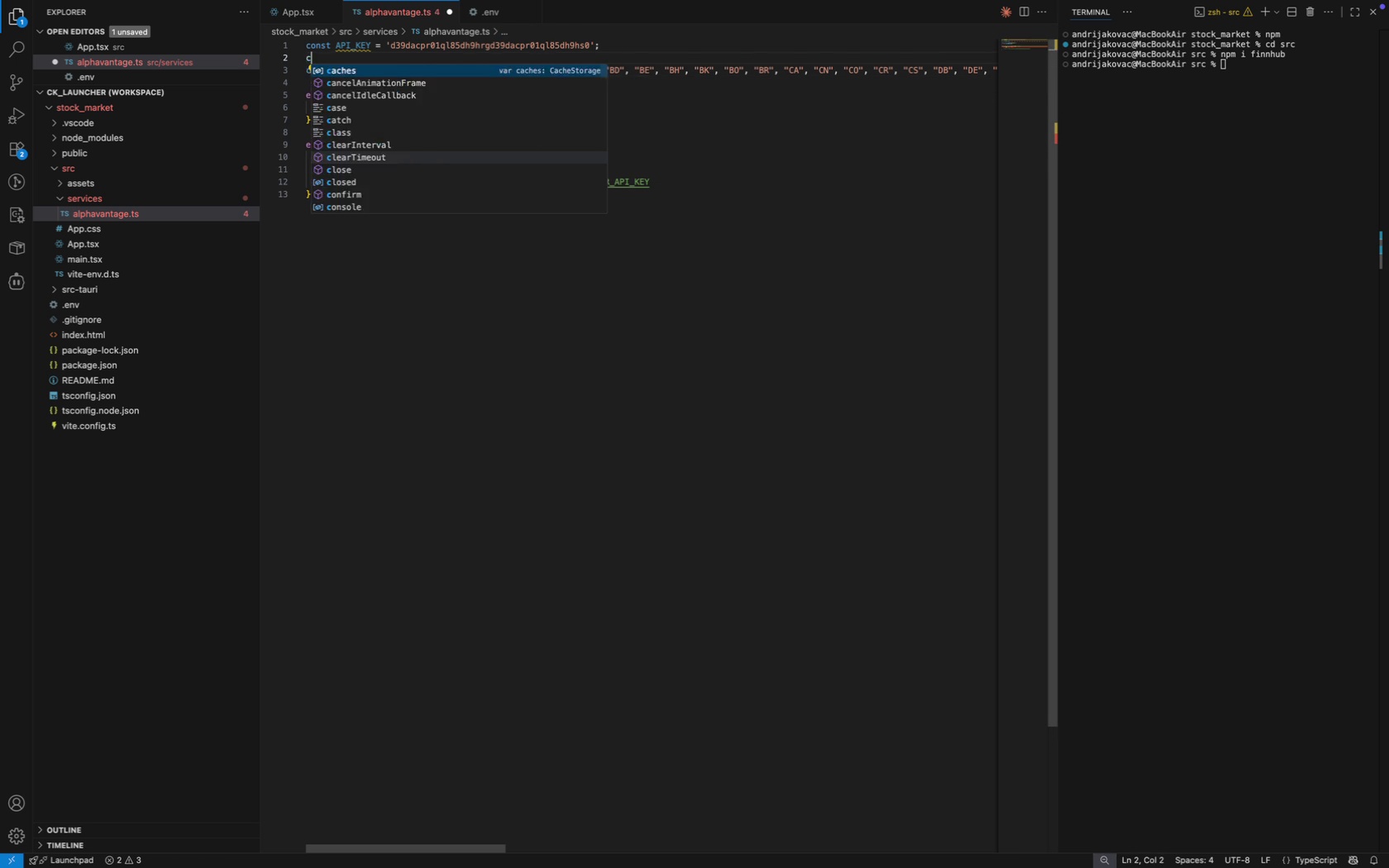 
type(const API_ENDPOINT = )